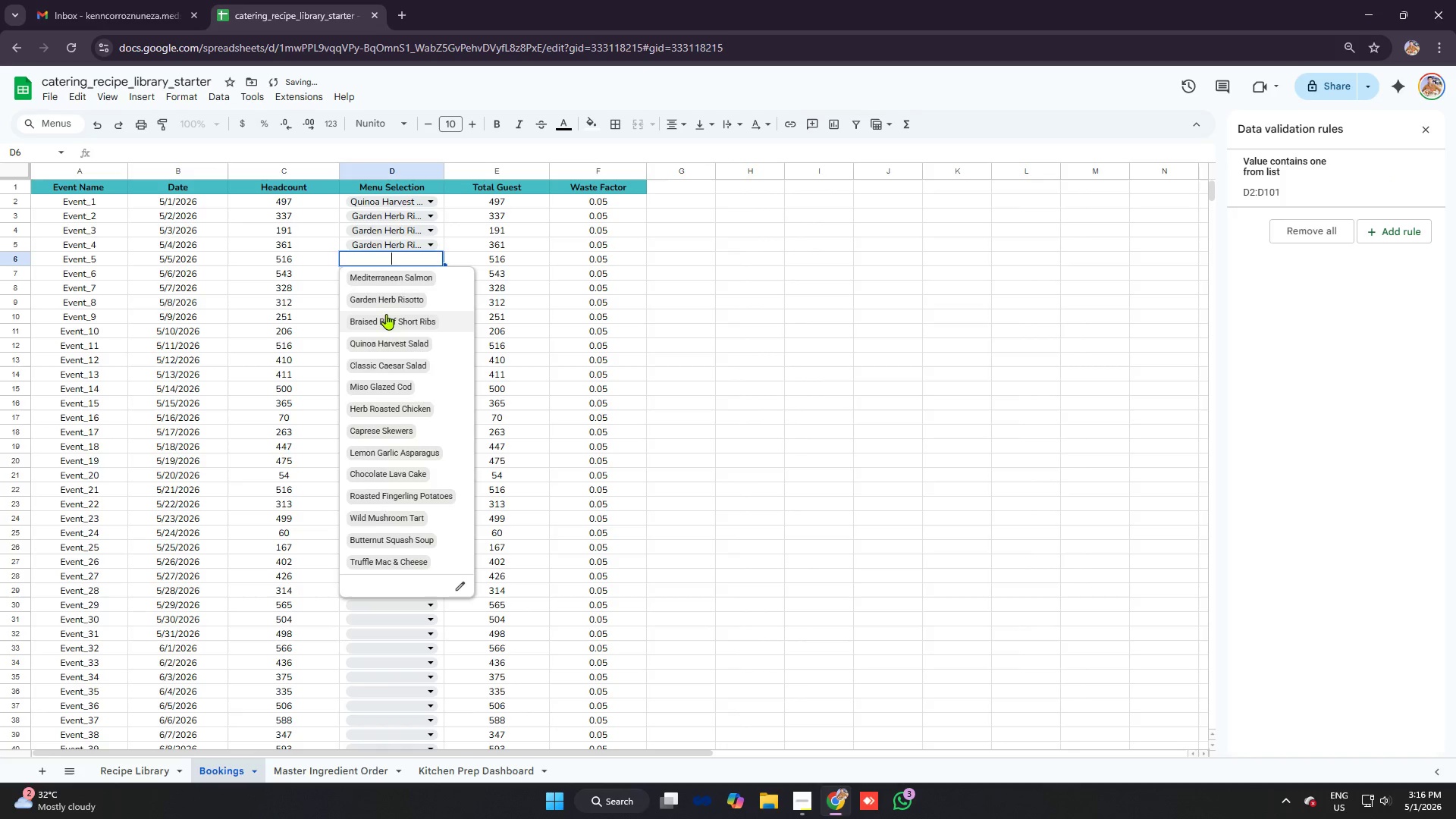 
left_click([386, 314])
 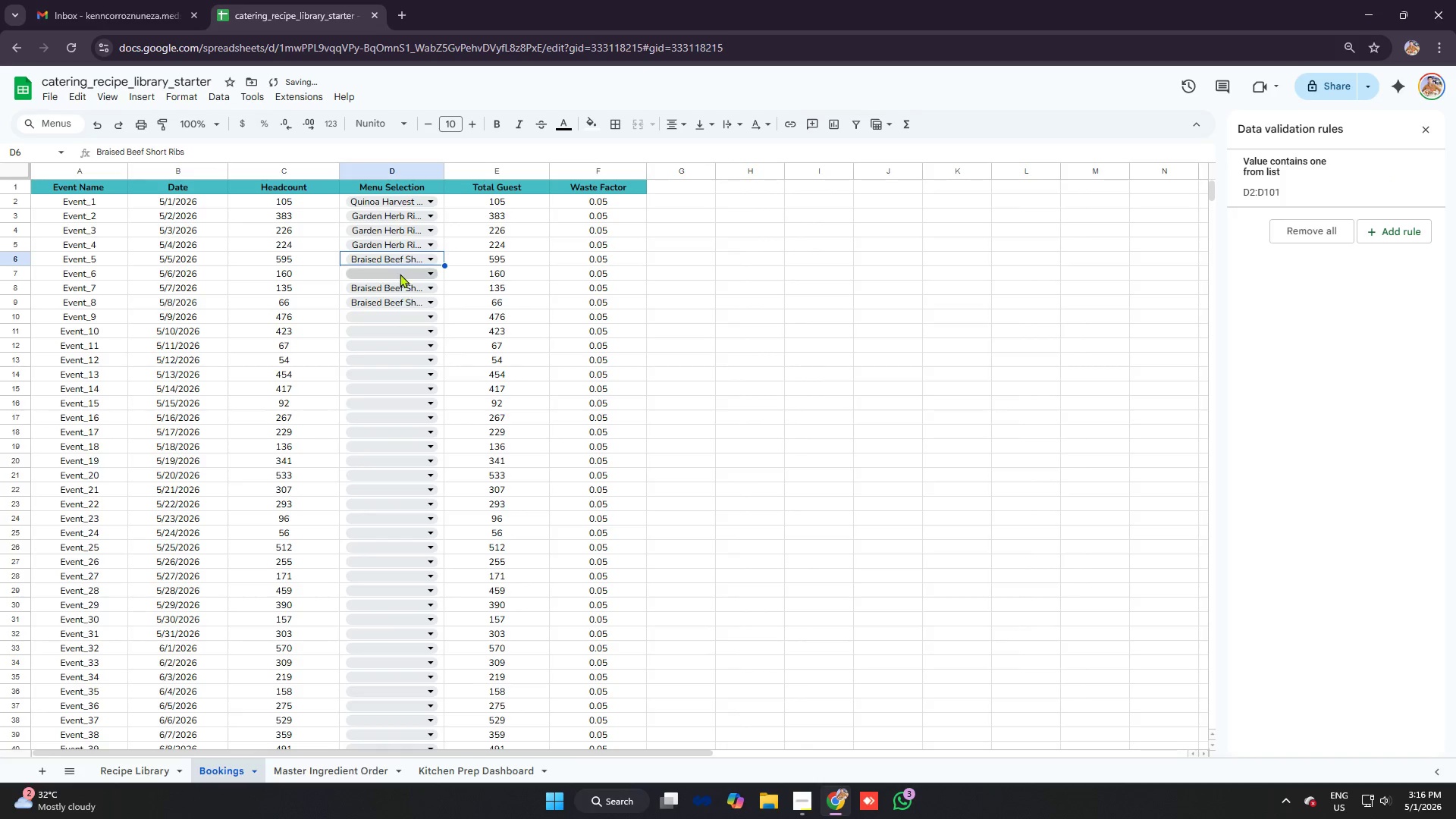 
left_click([400, 274])
 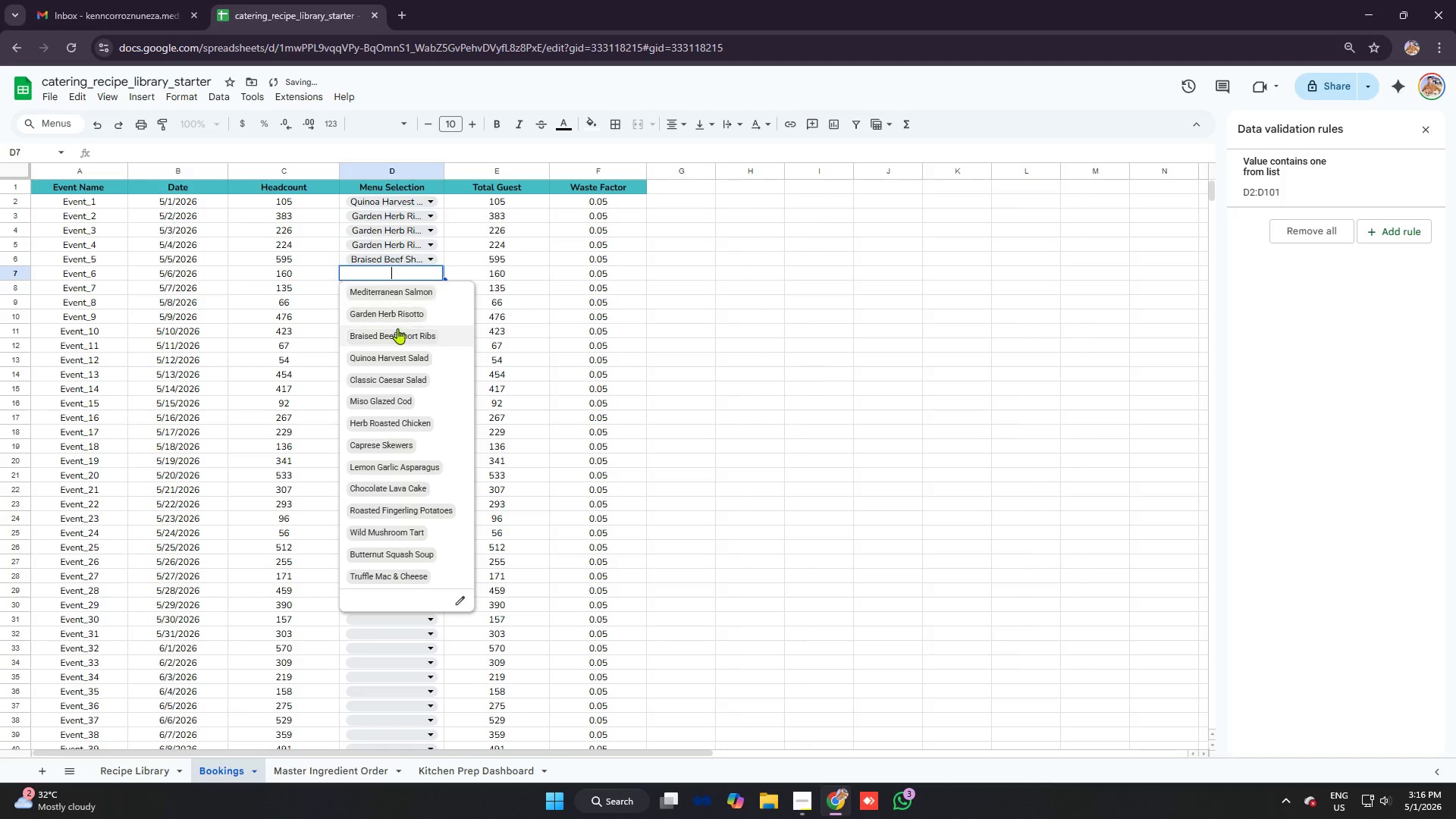 
left_click([397, 328])
 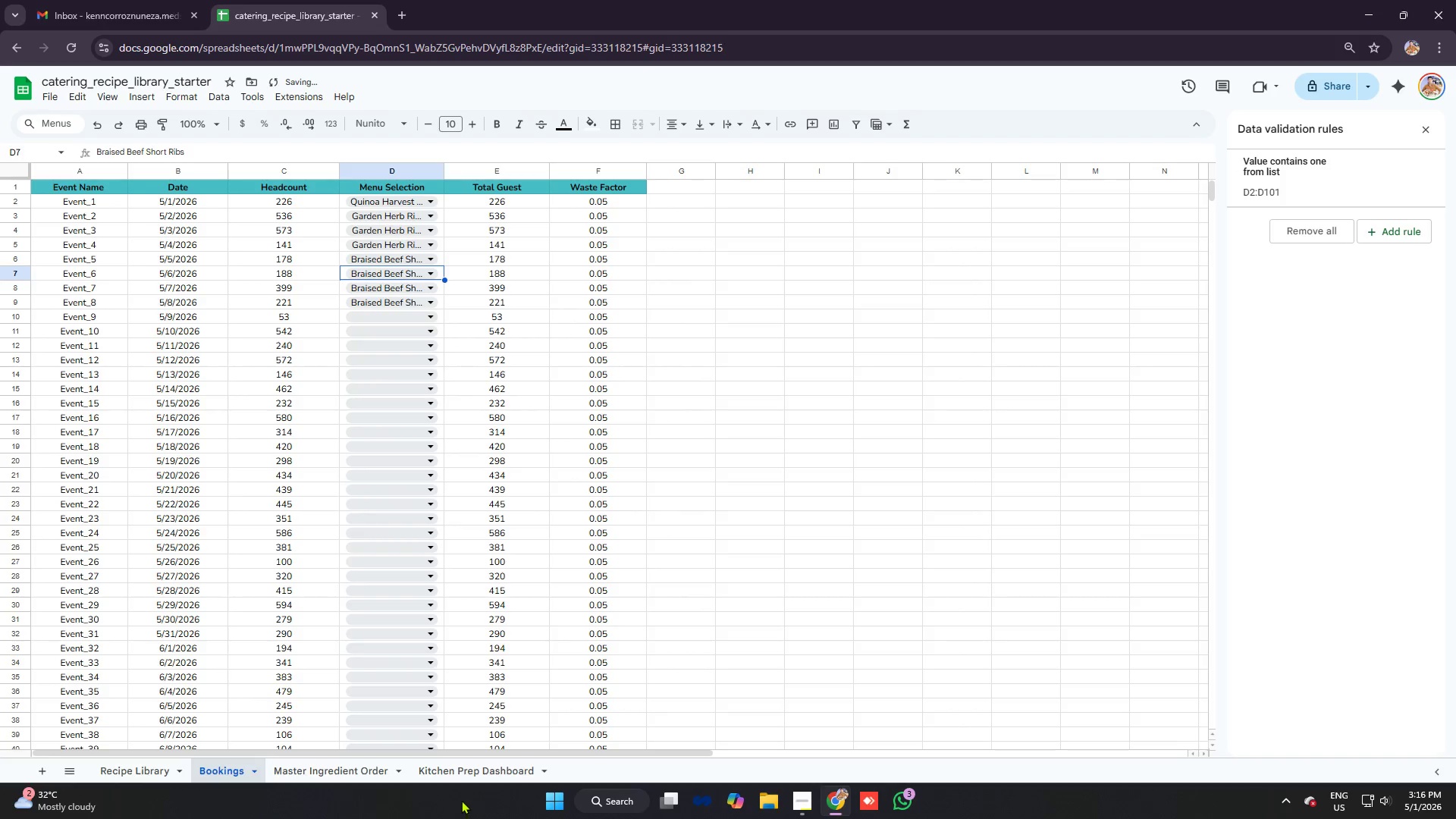 
left_click([479, 773])
 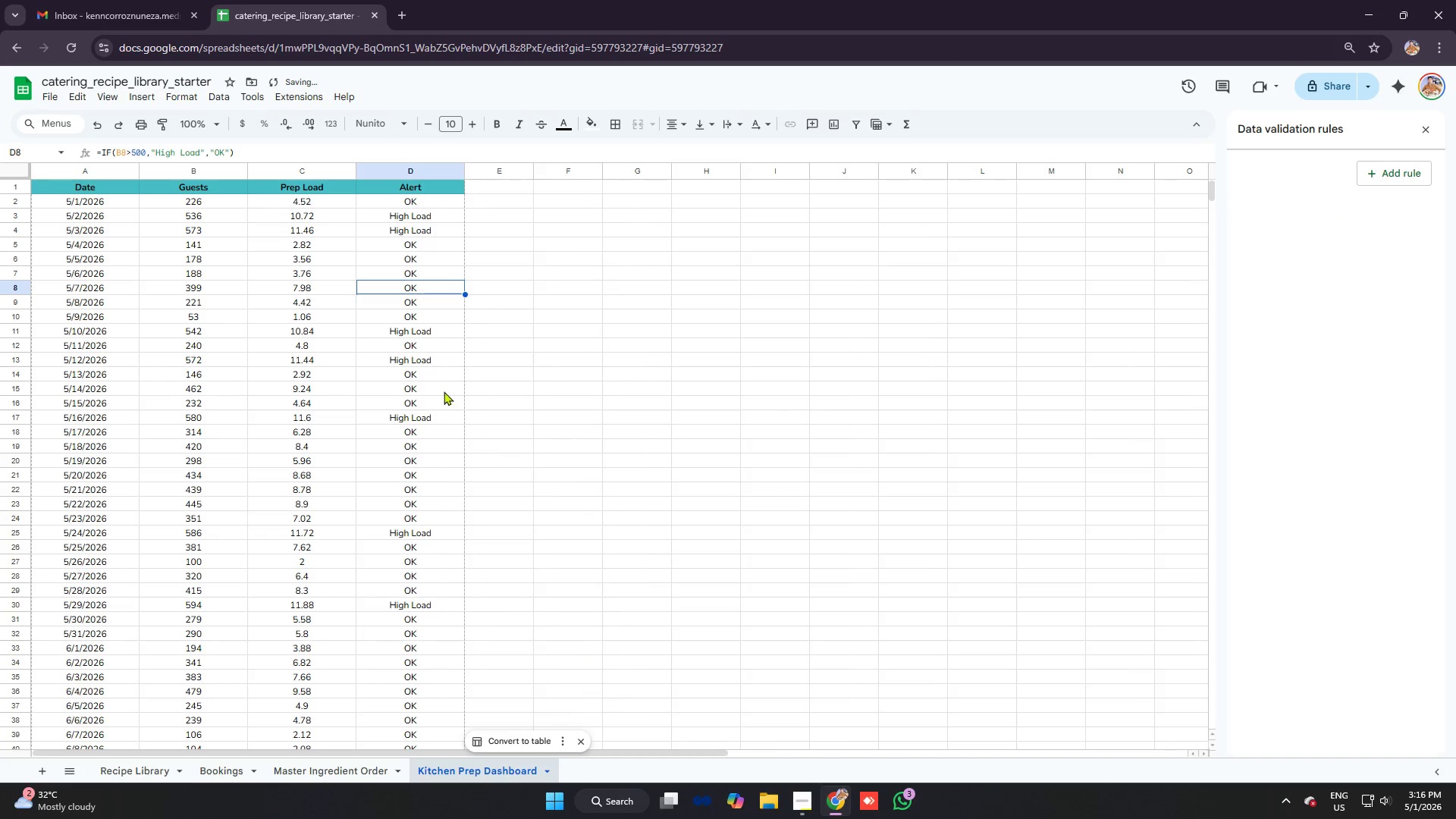 
left_click([438, 355])
 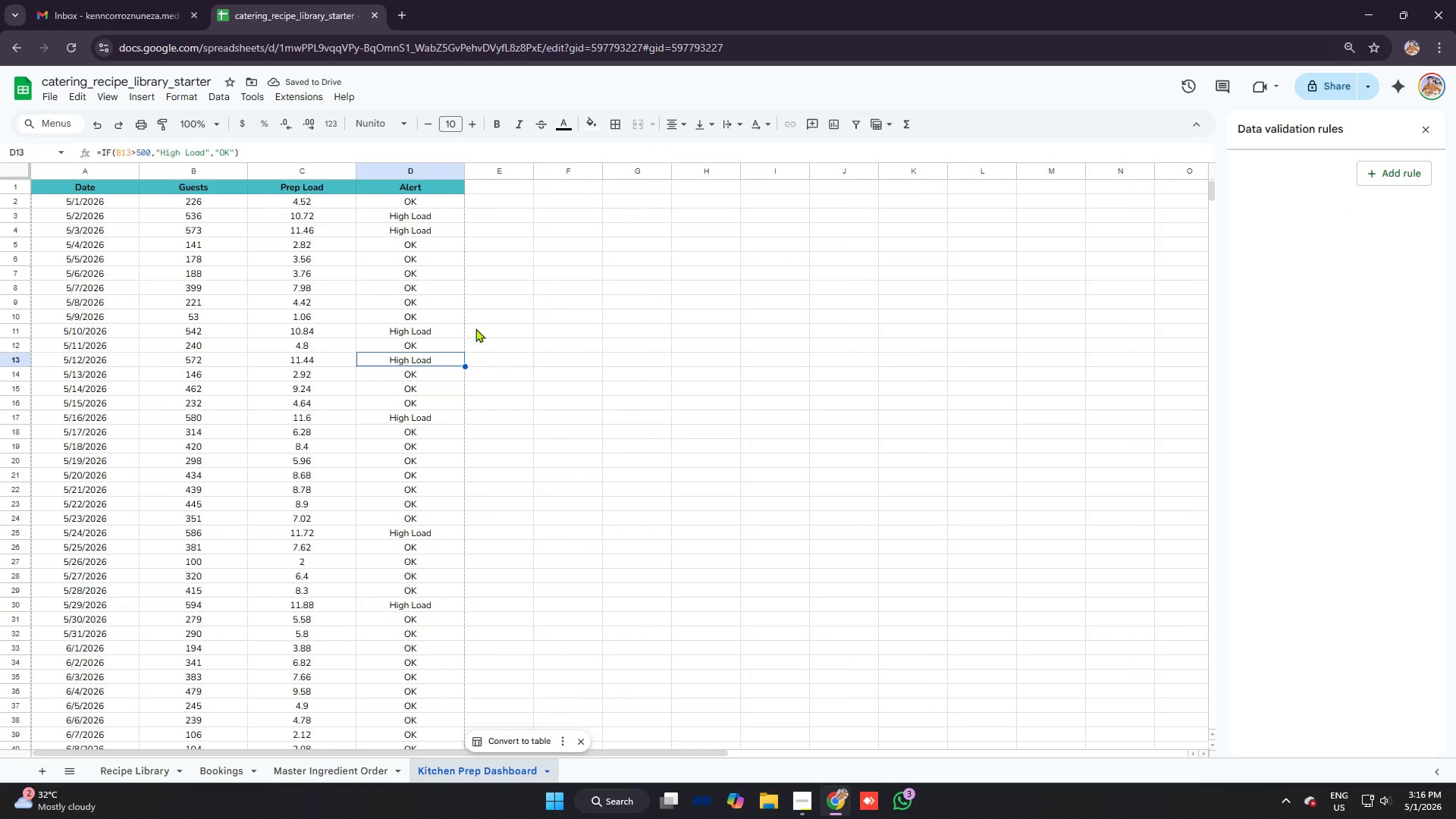 
left_click([480, 324])
 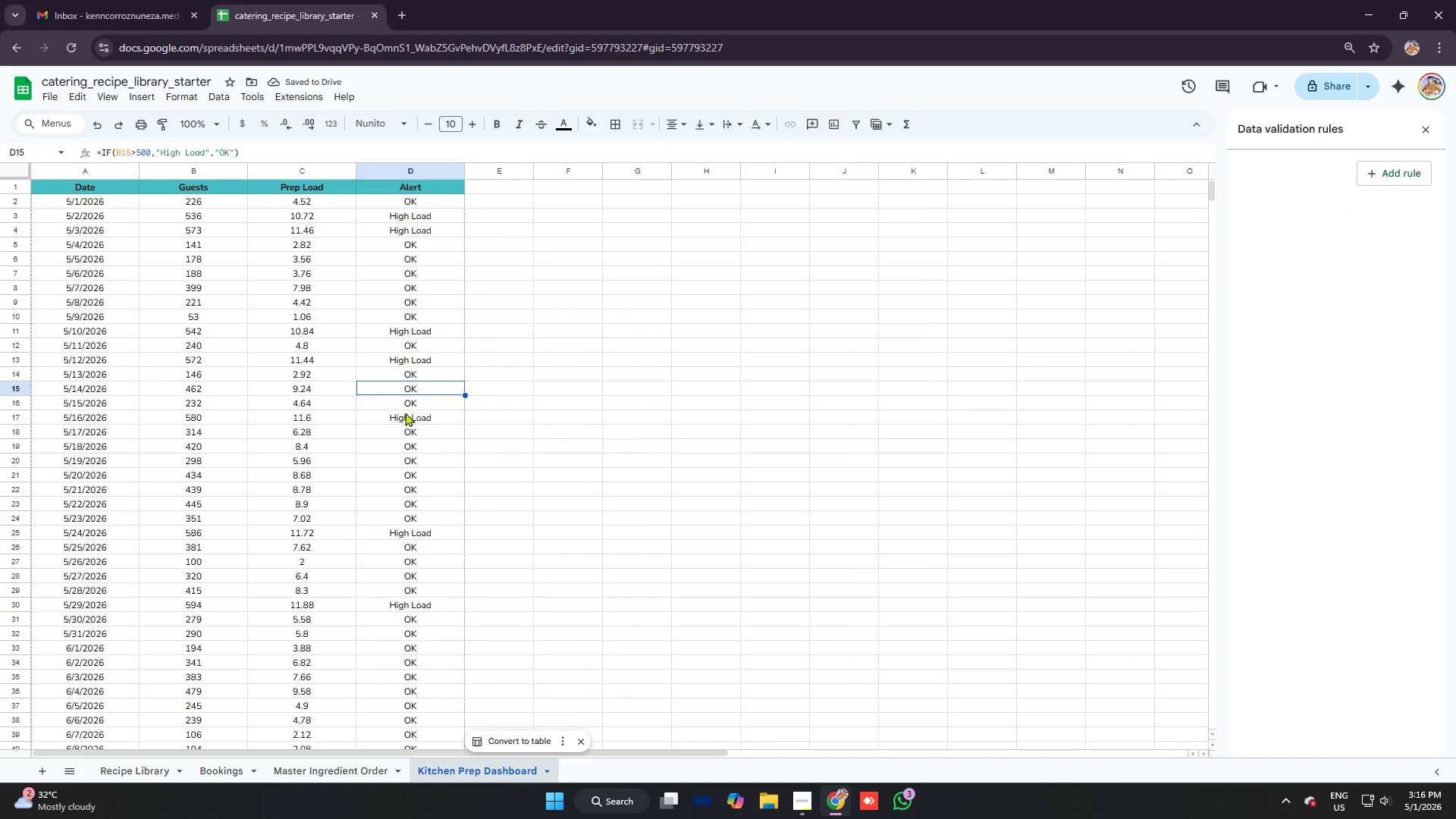 
left_click([406, 419])
 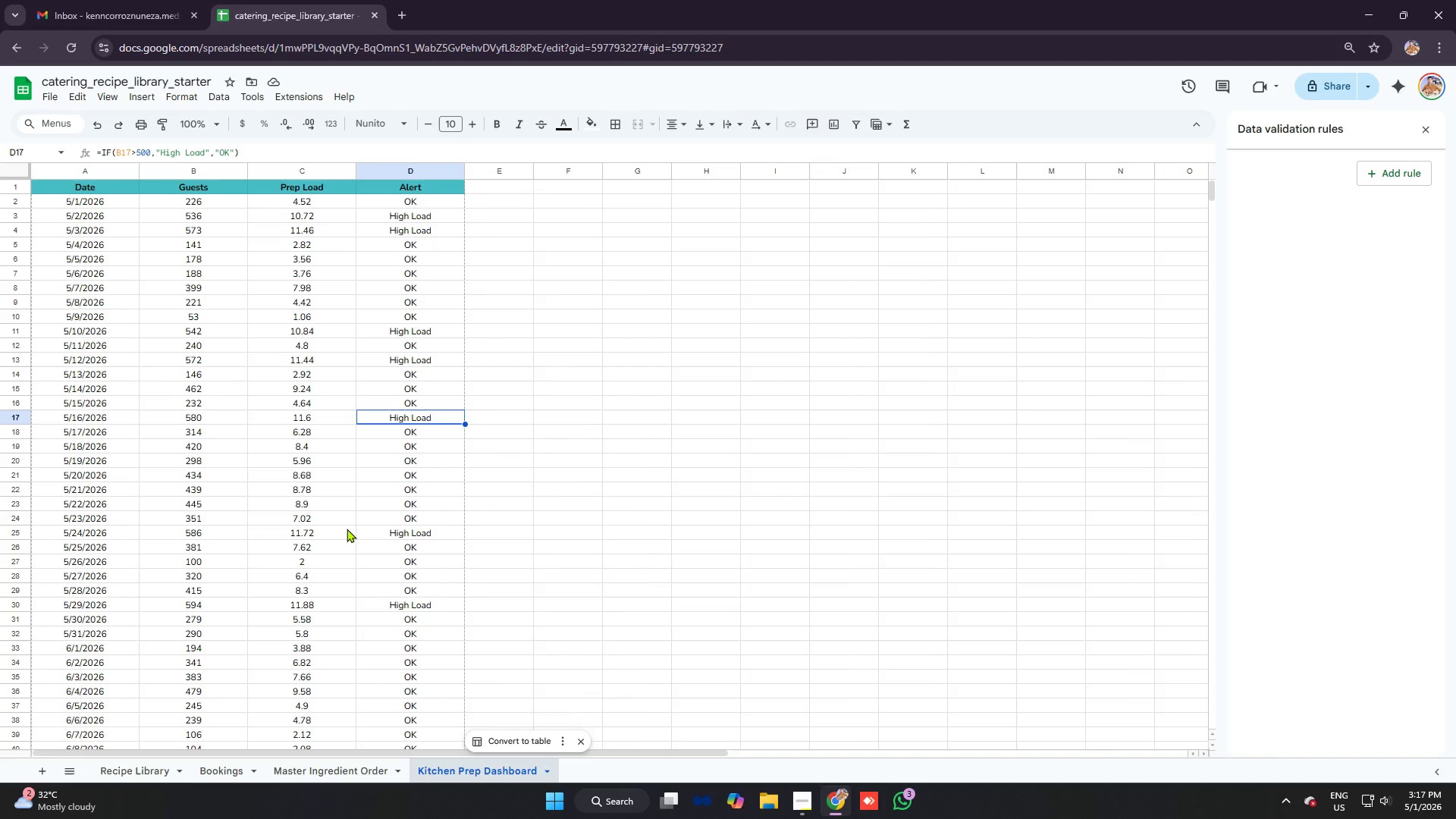 
wait(7.47)
 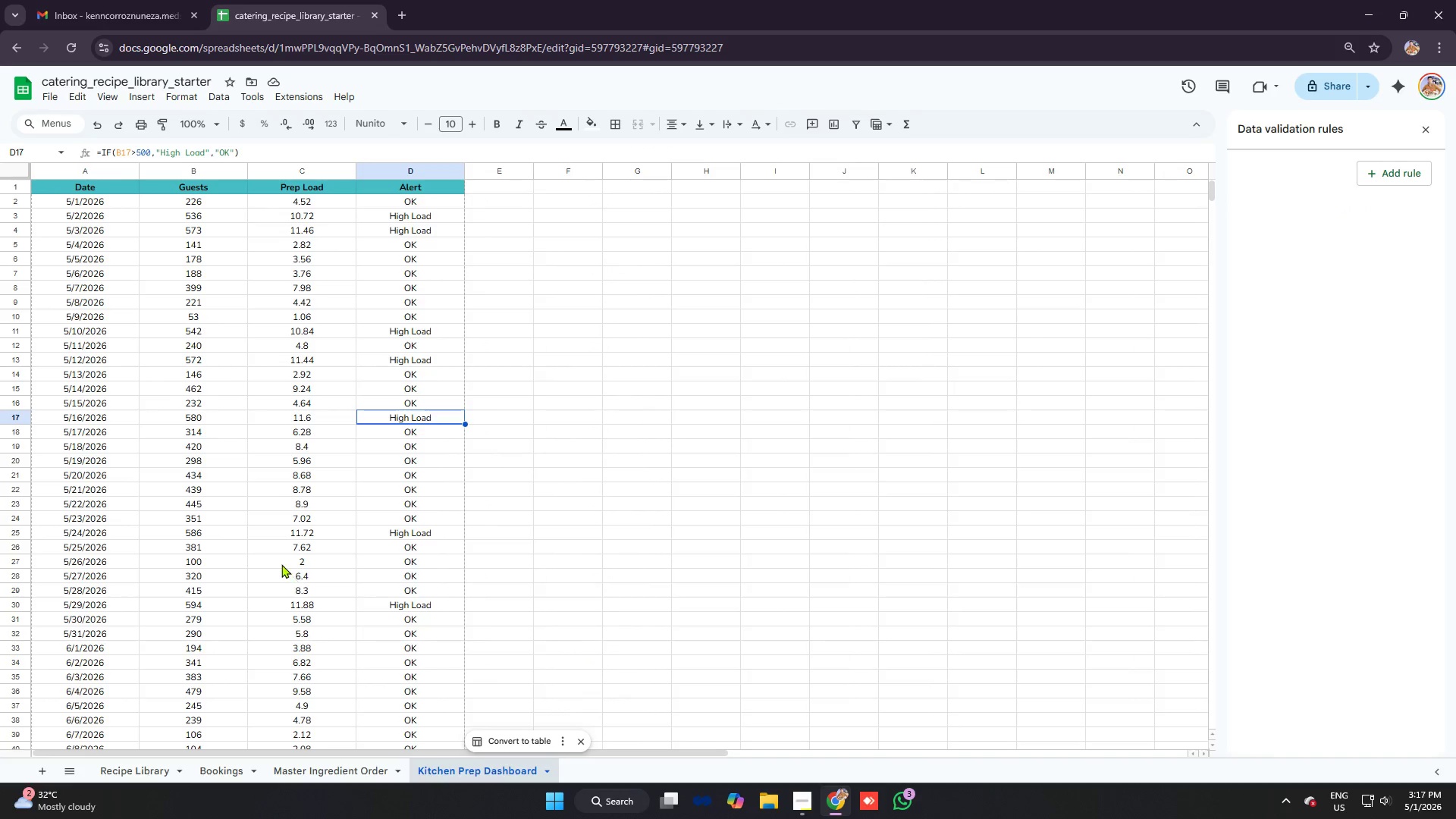 
key(Alt+AltLeft)
 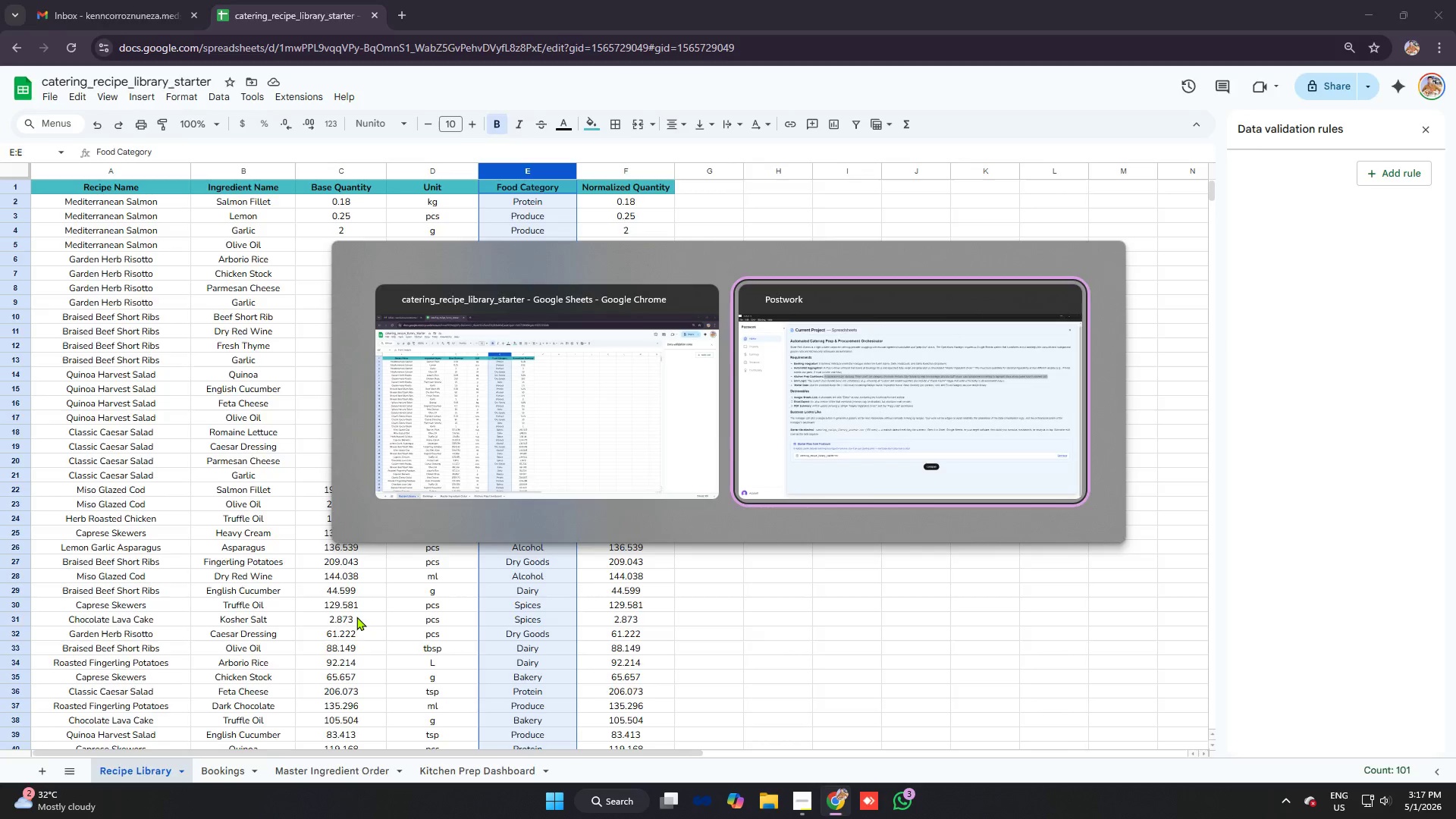 
key(Alt+Tab)